 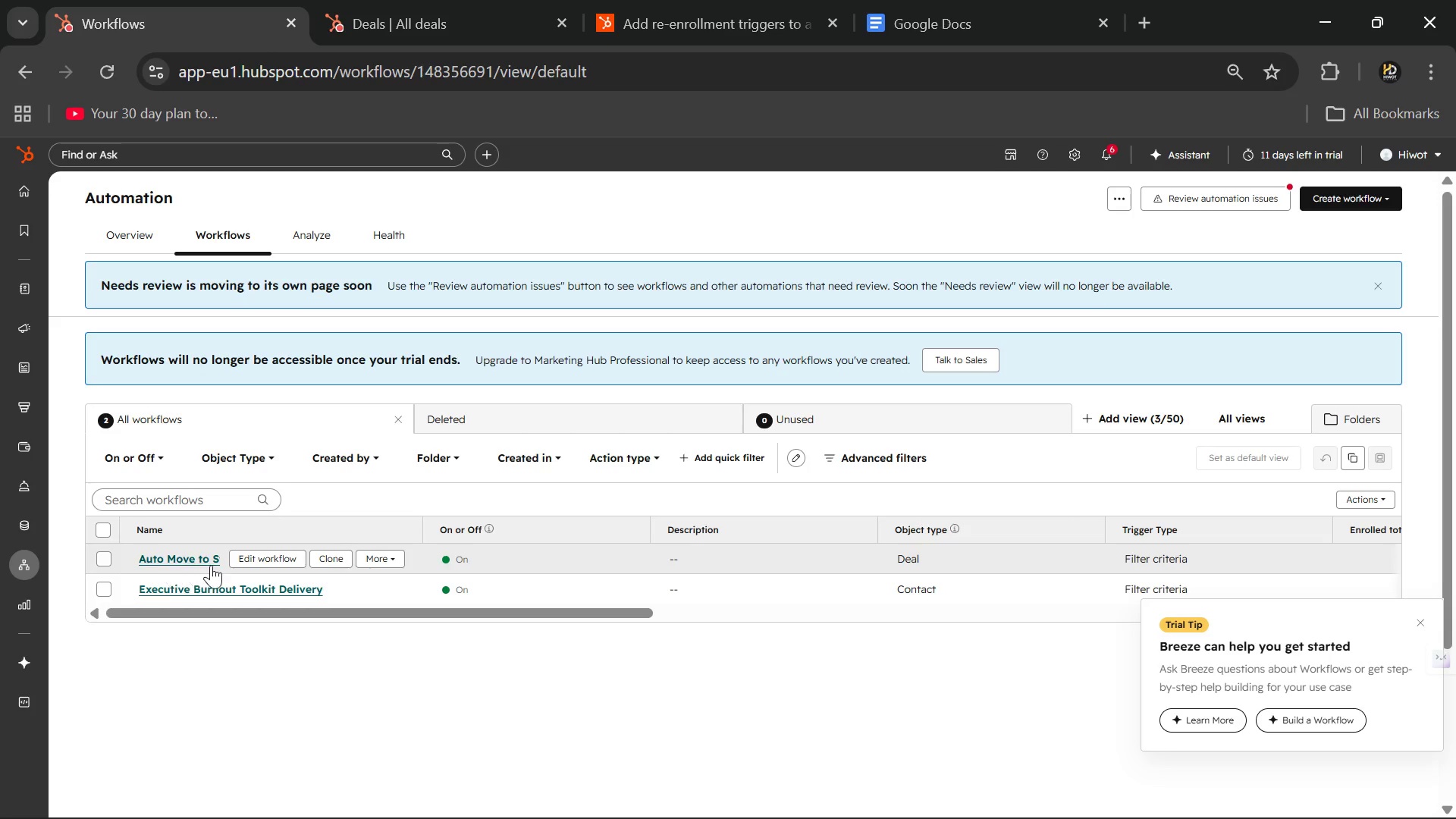 
left_click([83, 357])
 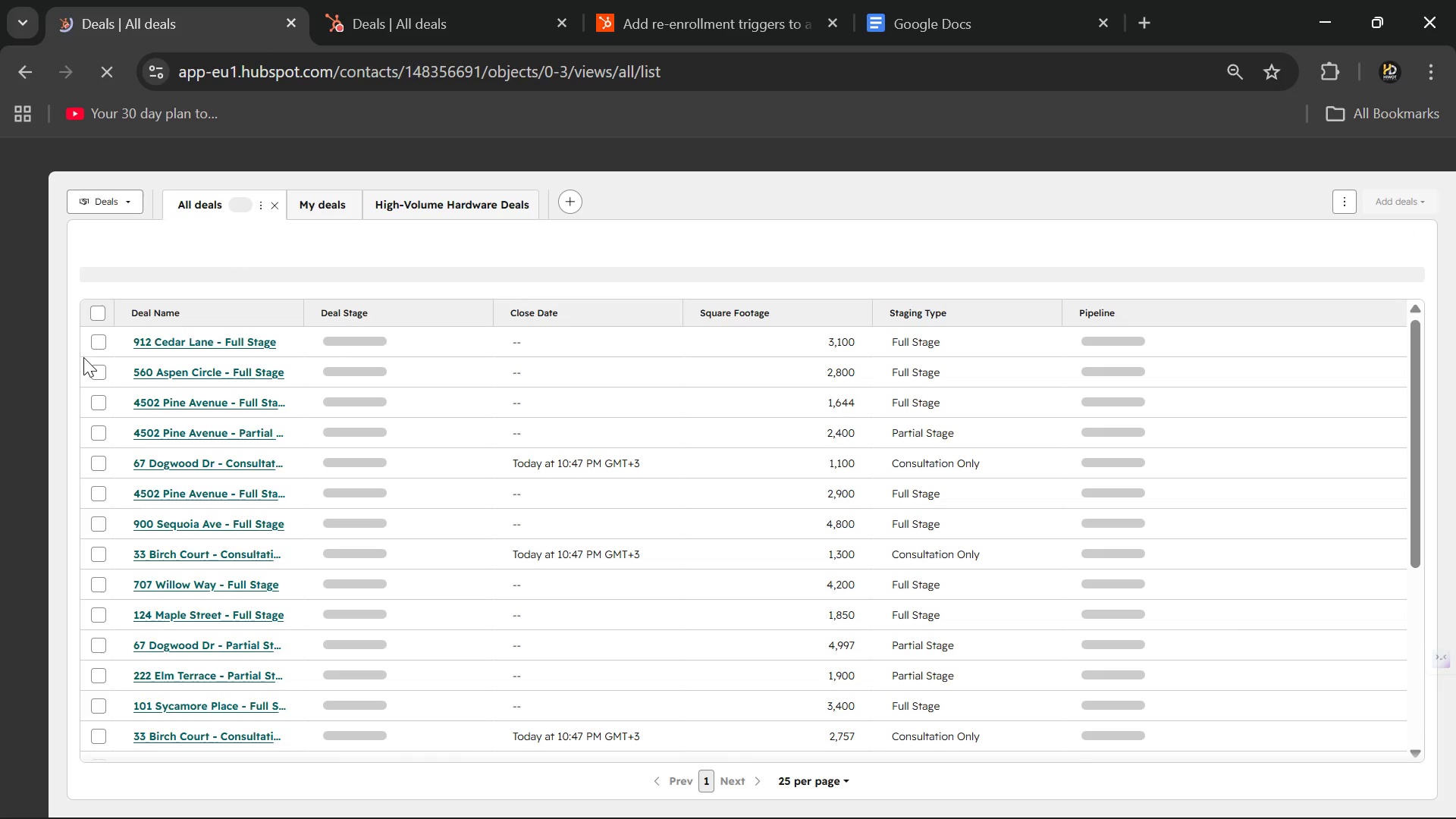 
wait(11.97)
 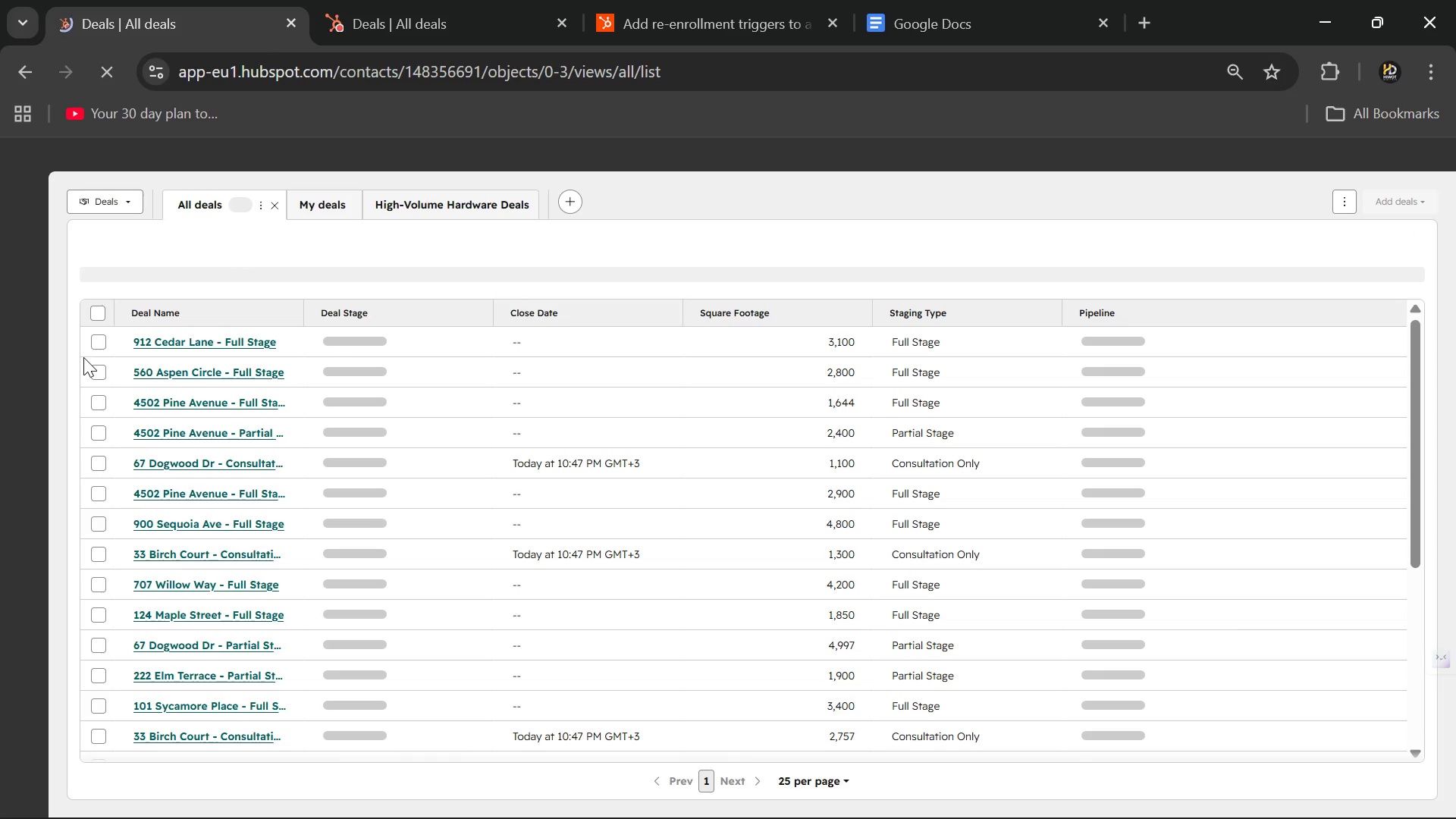 
left_click([435, 206])
 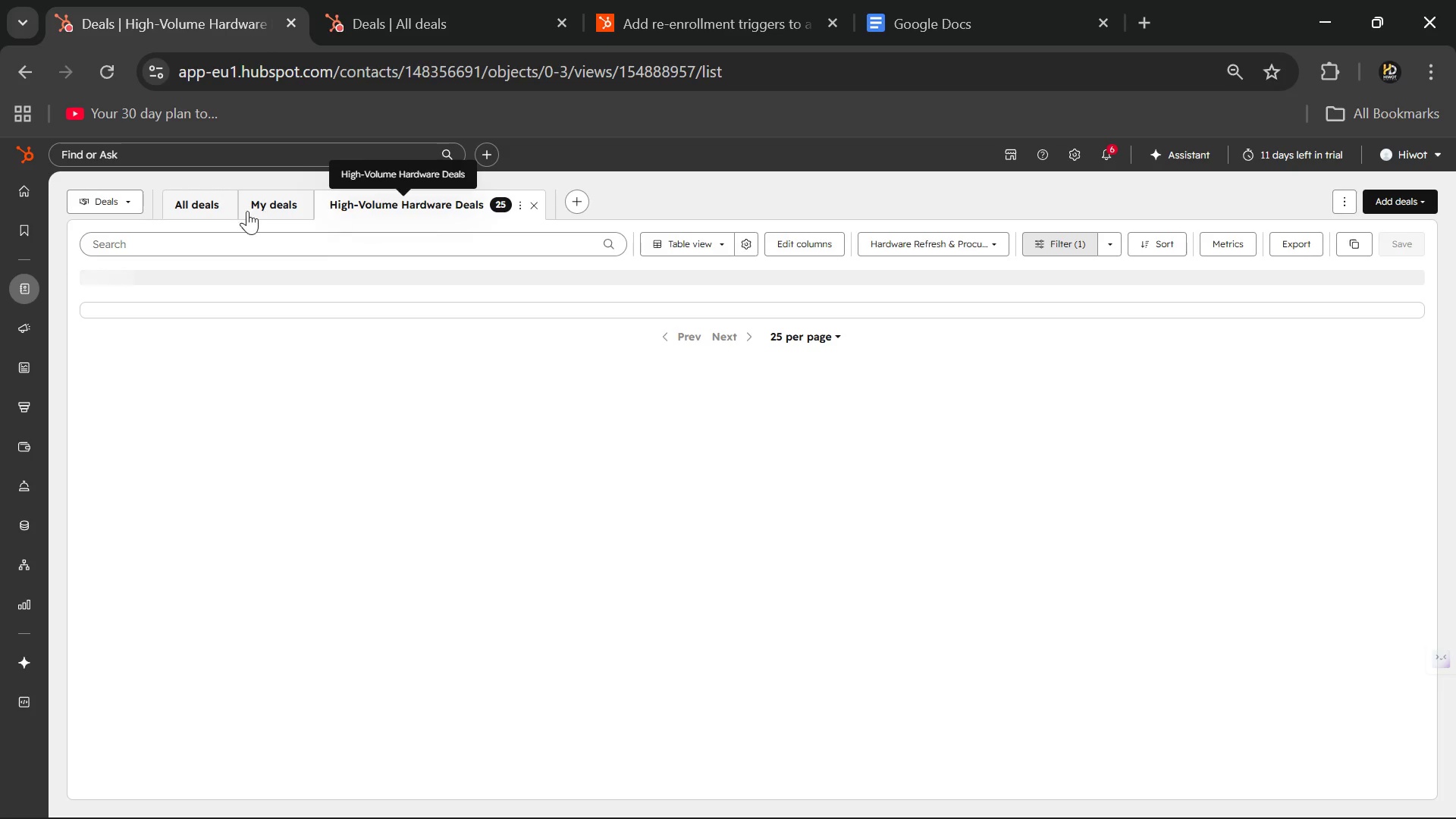 
left_click([180, 209])
 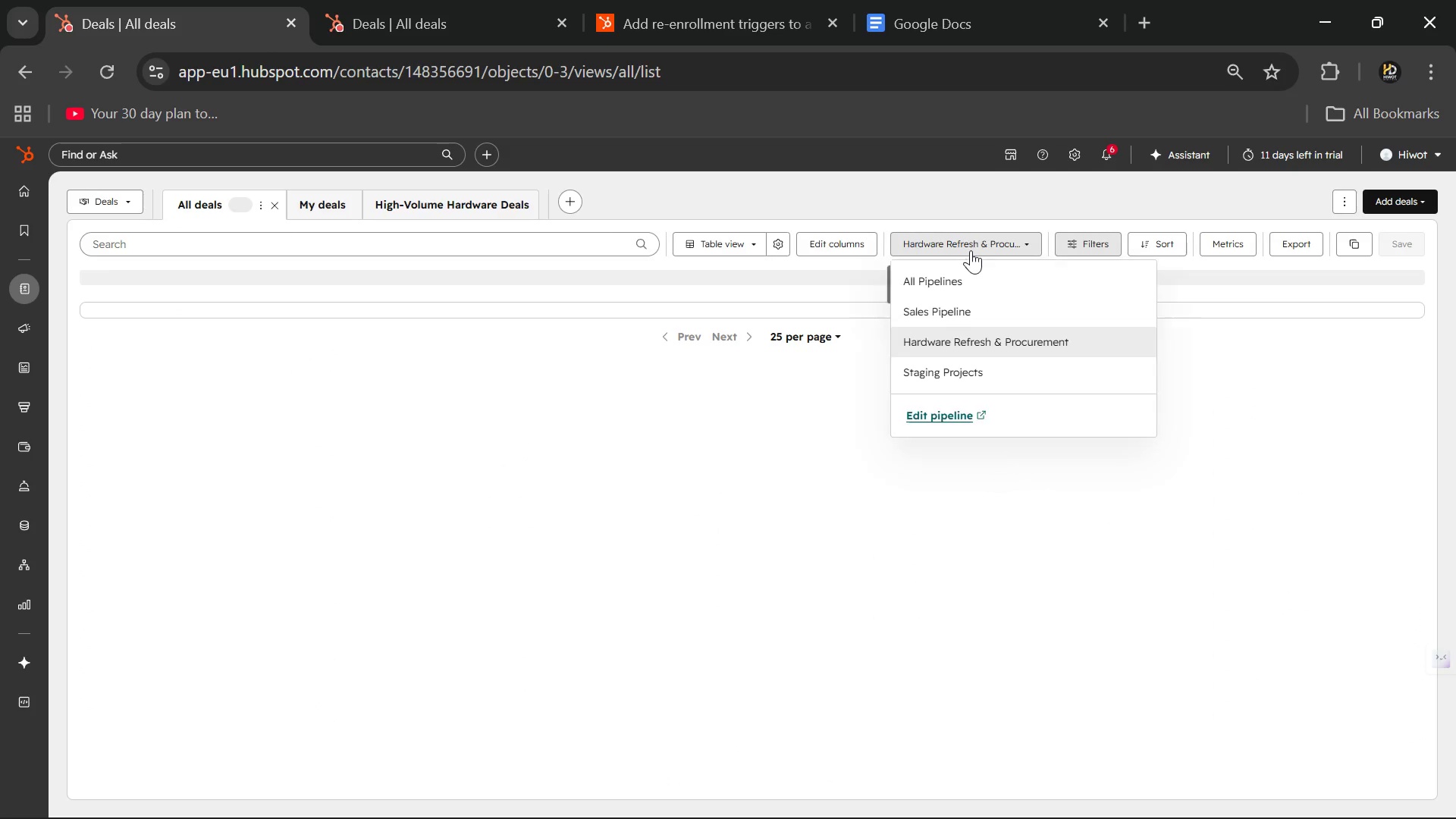 
left_click([970, 366])
 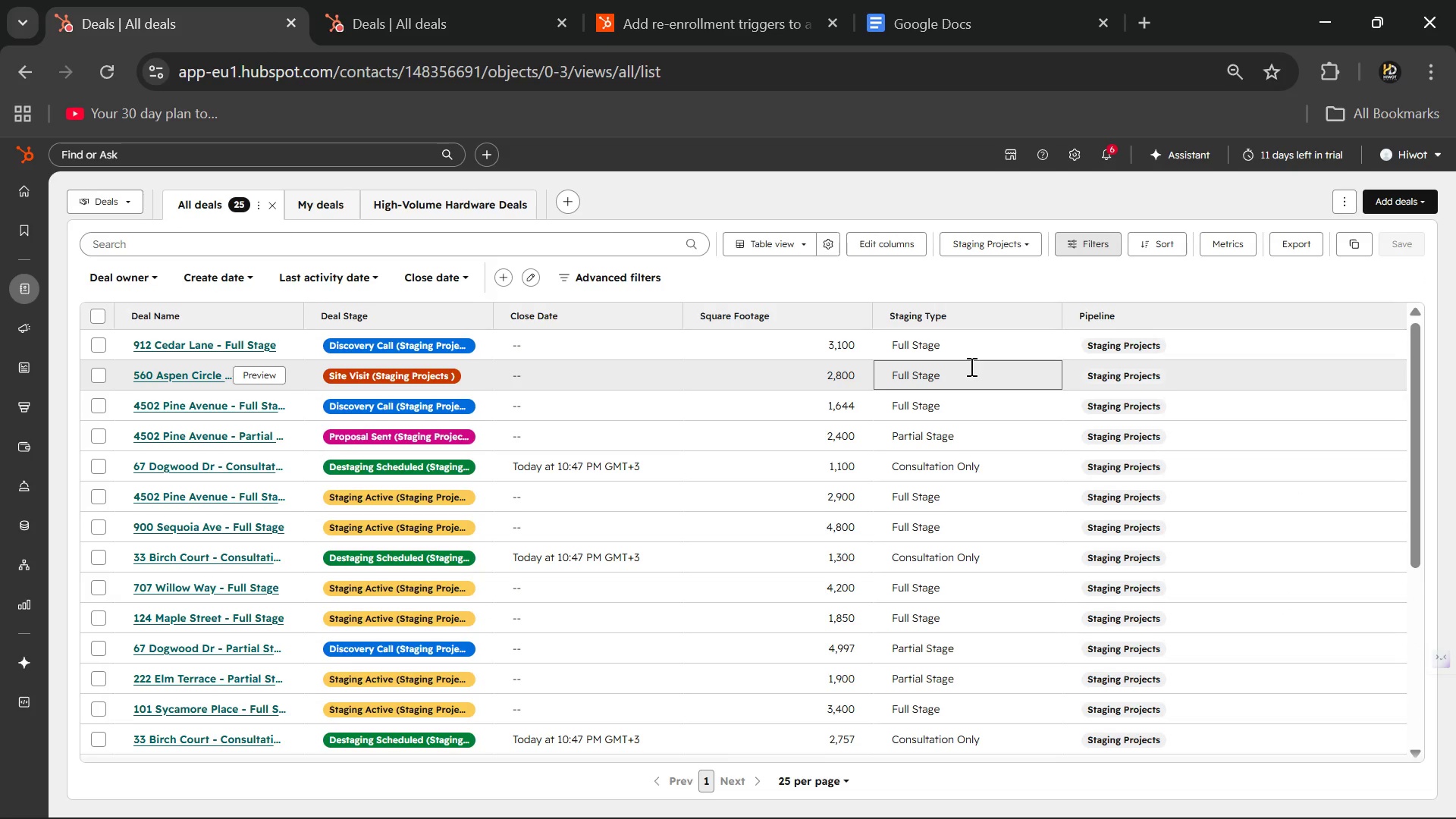 
wait(30.86)
 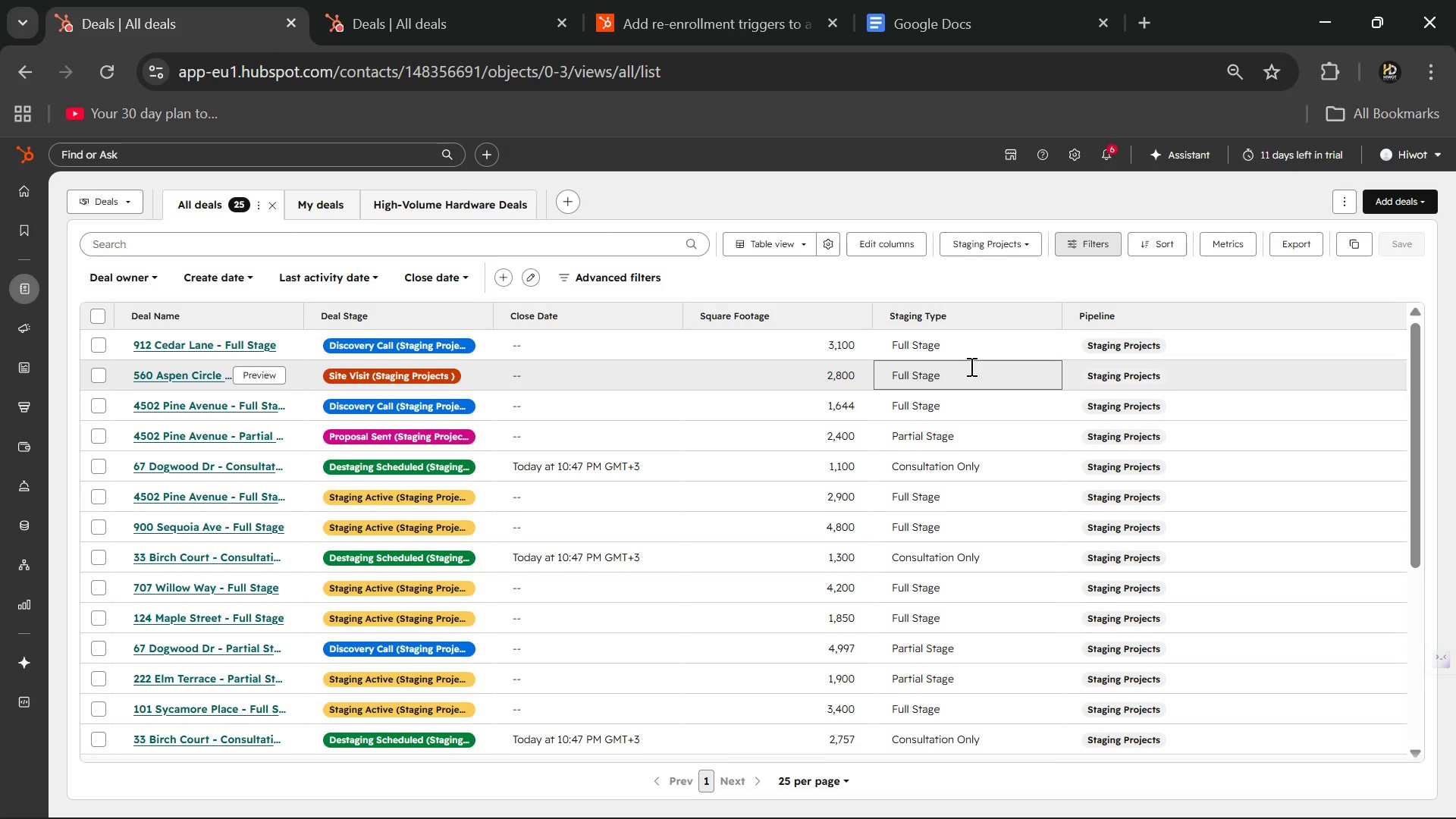 
scroll: coordinate [318, 430], scroll_direction: down, amount: 8.0
 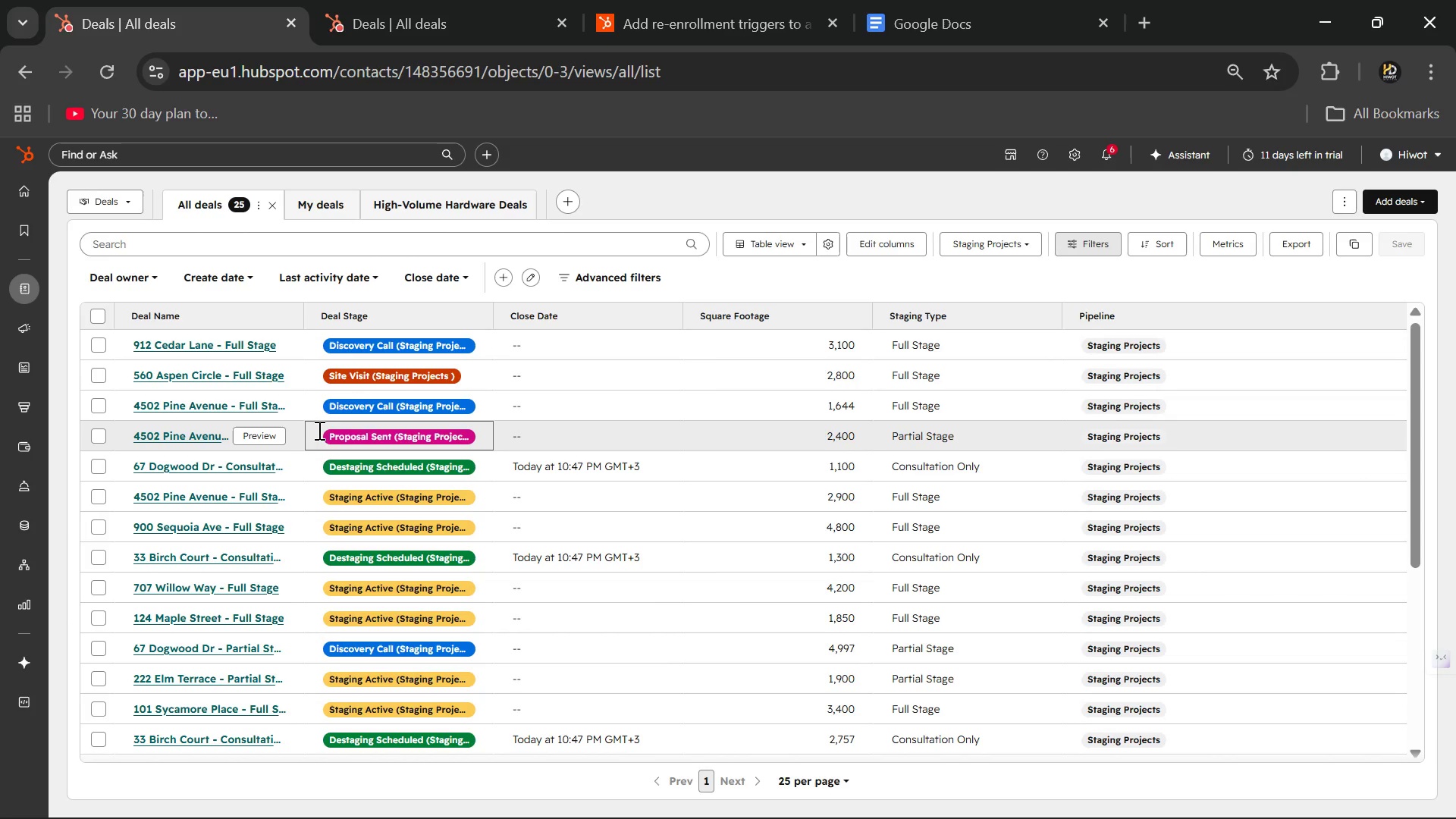 
wait(27.02)
 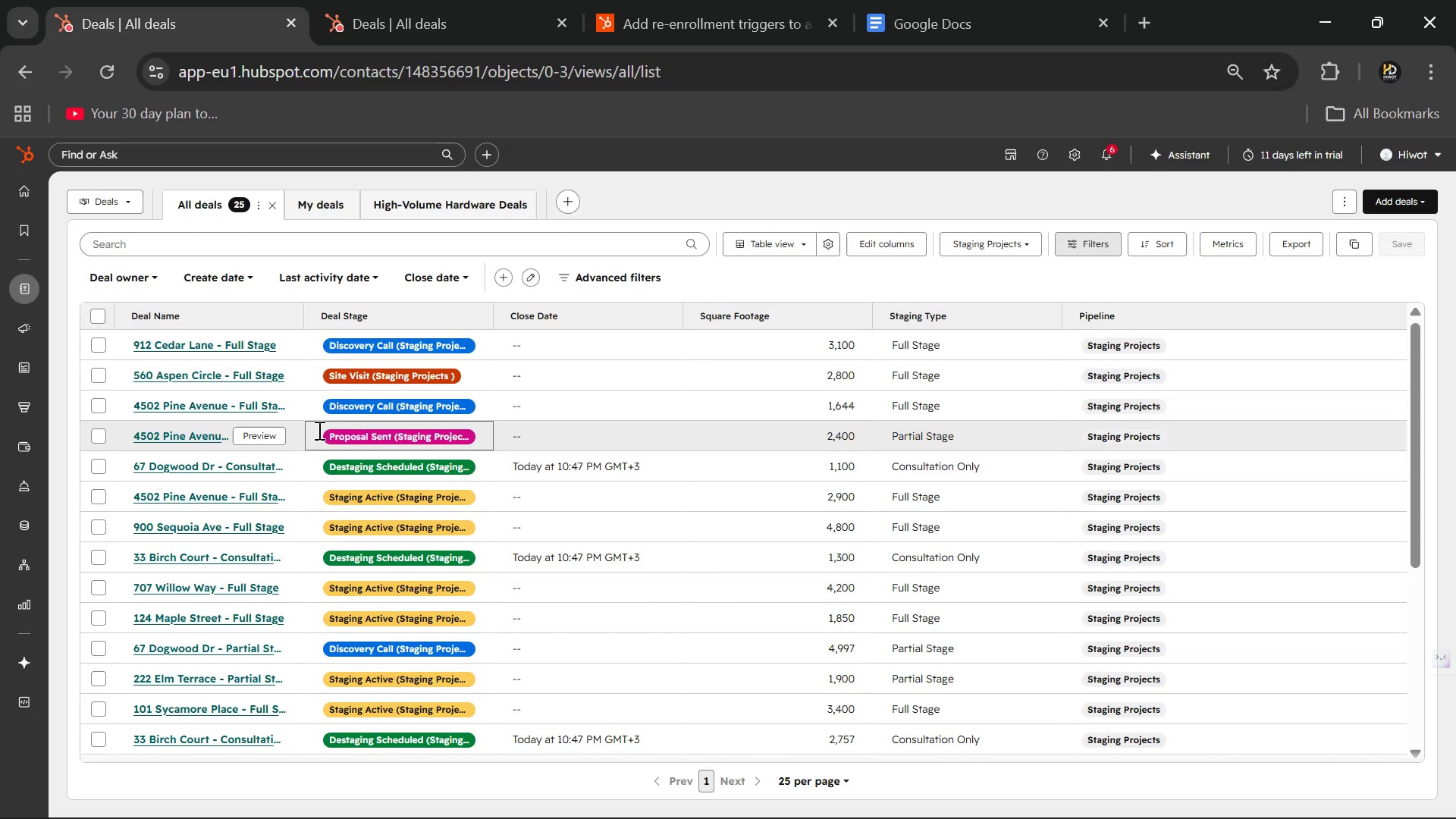 
scroll: coordinate [256, 506], scroll_direction: down, amount: 9.0
 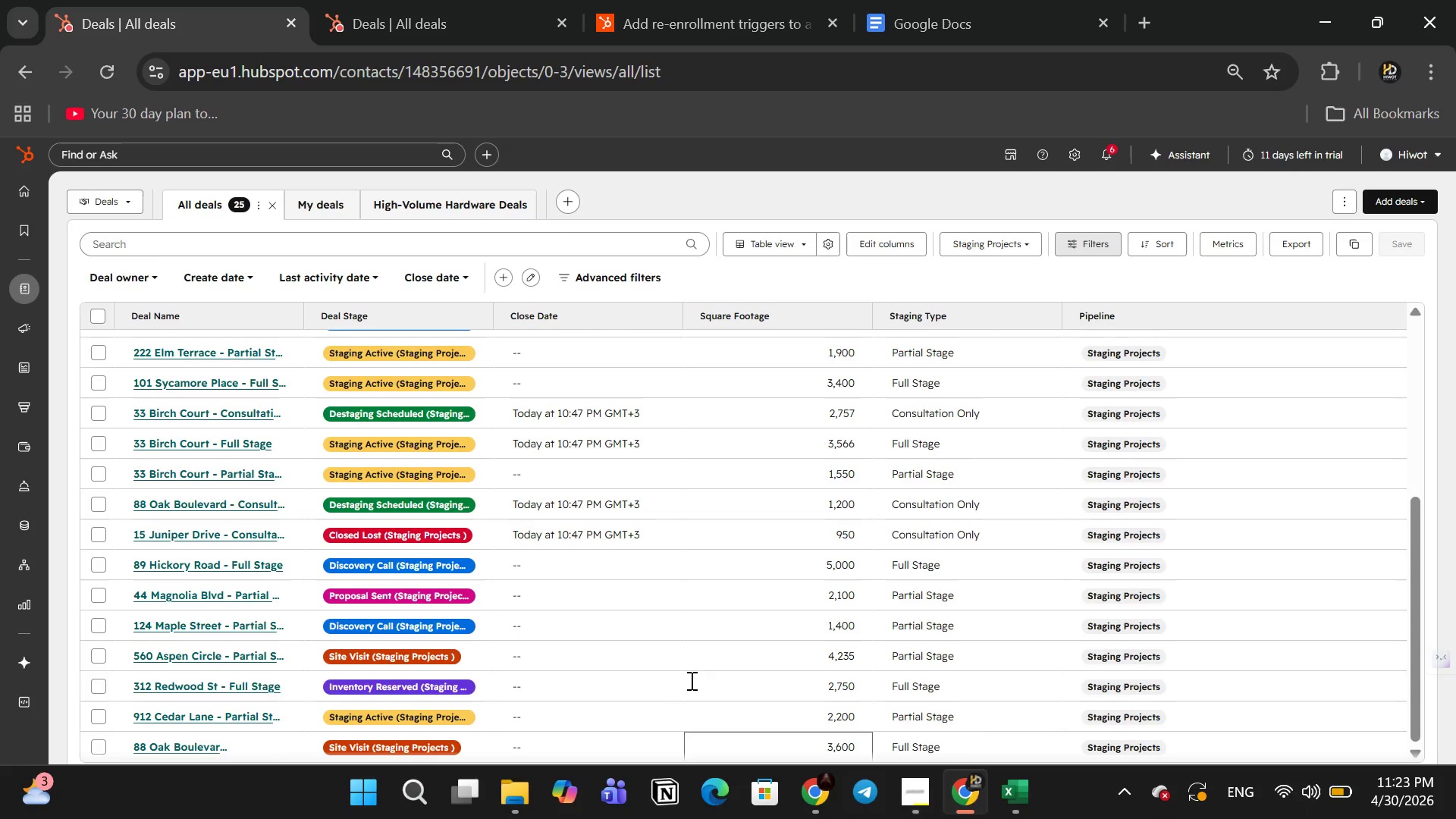 
scroll: coordinate [486, 613], scroll_direction: none, amount: 0.0
 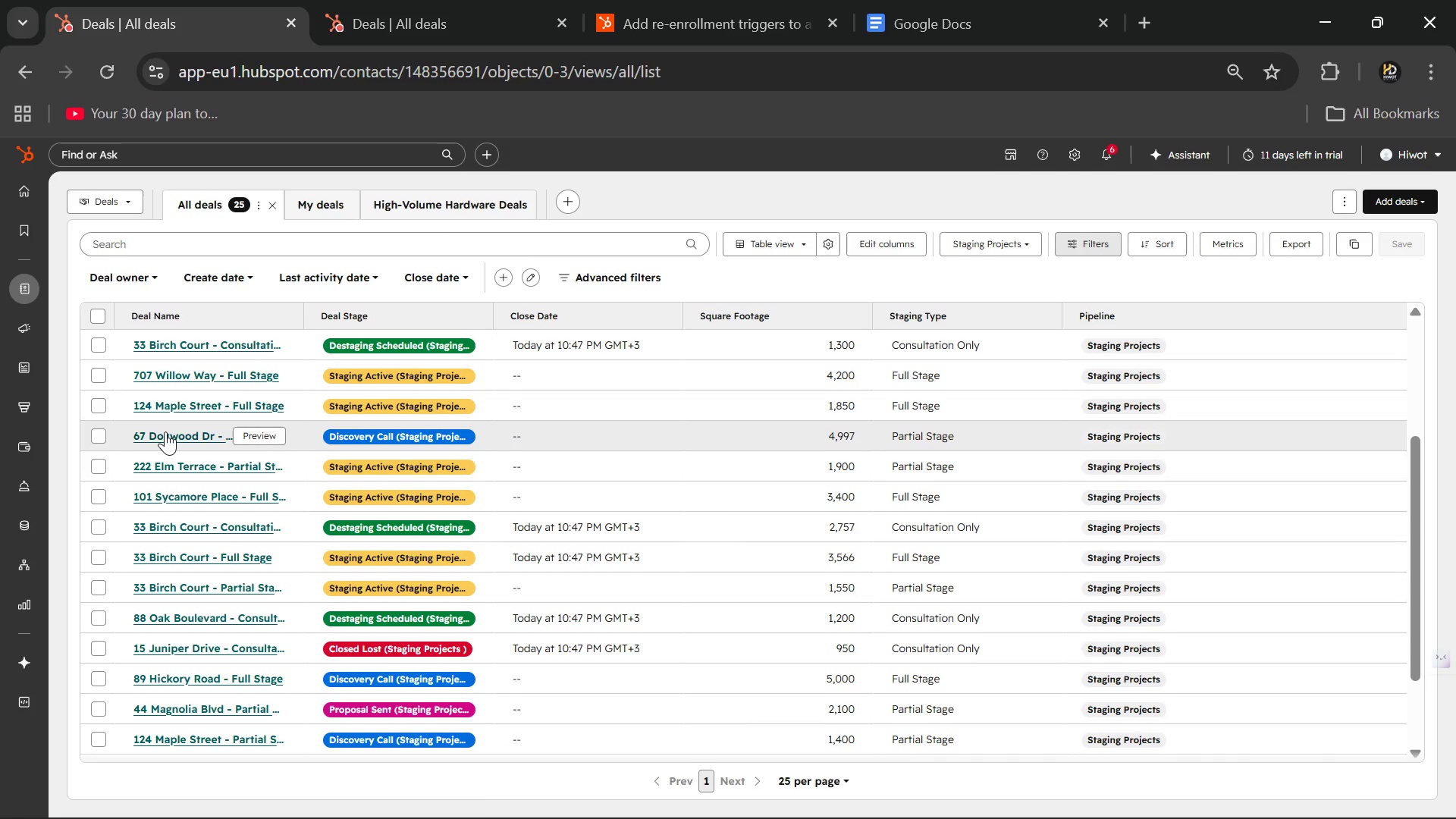 
left_click([165, 431])
 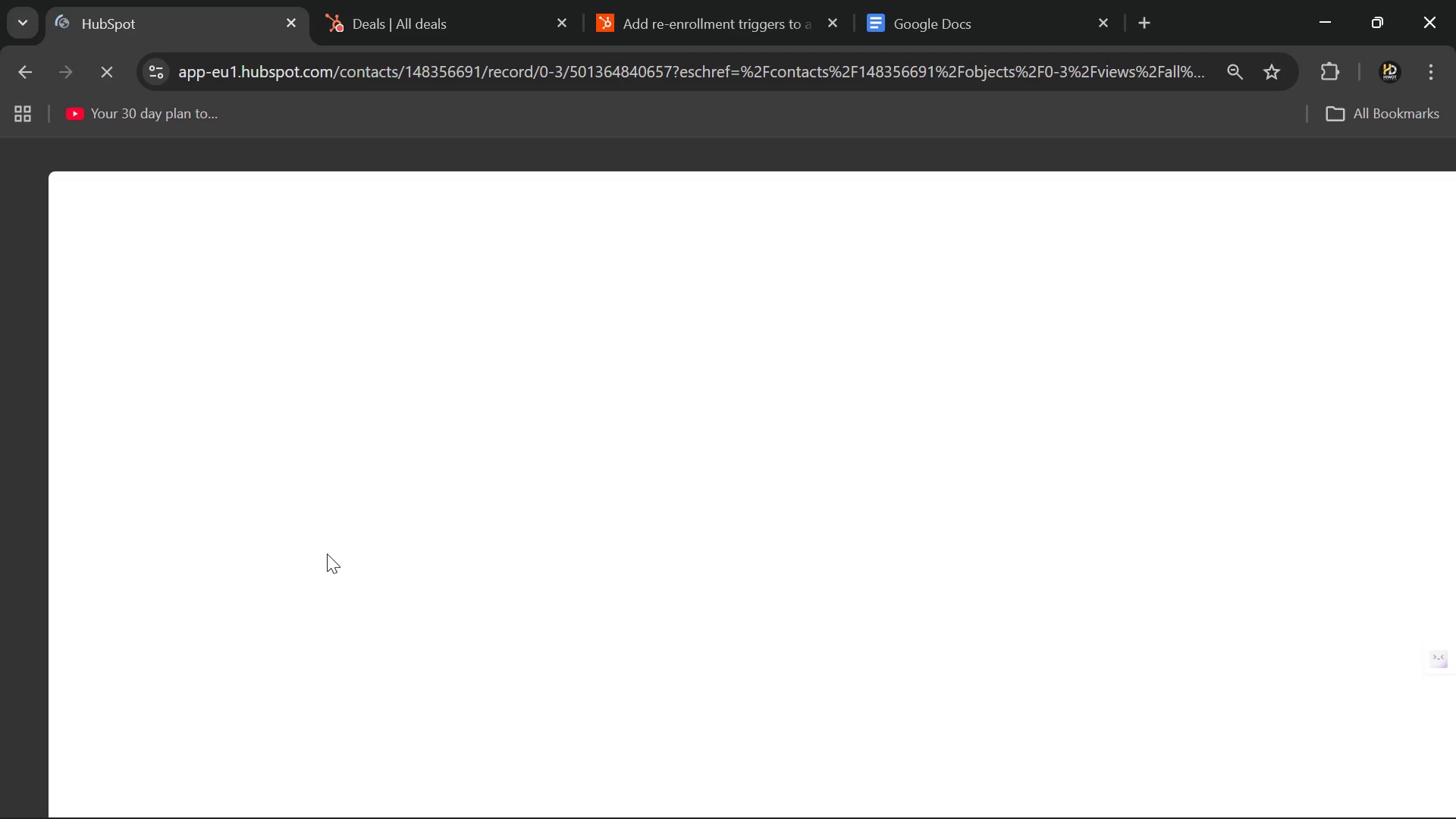 
scroll: coordinate [325, 556], scroll_direction: none, amount: 0.0
 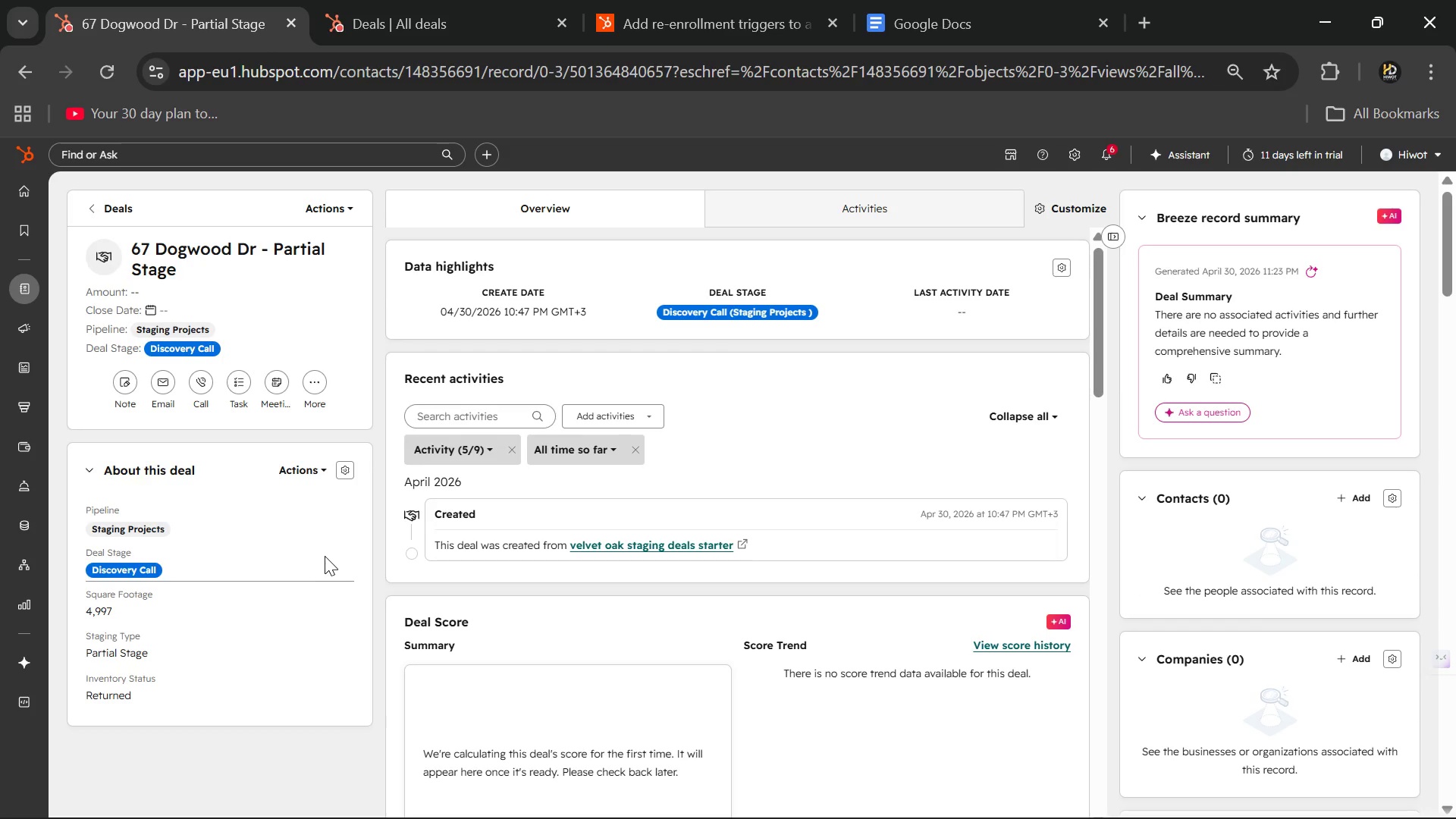 
wait(14.5)
 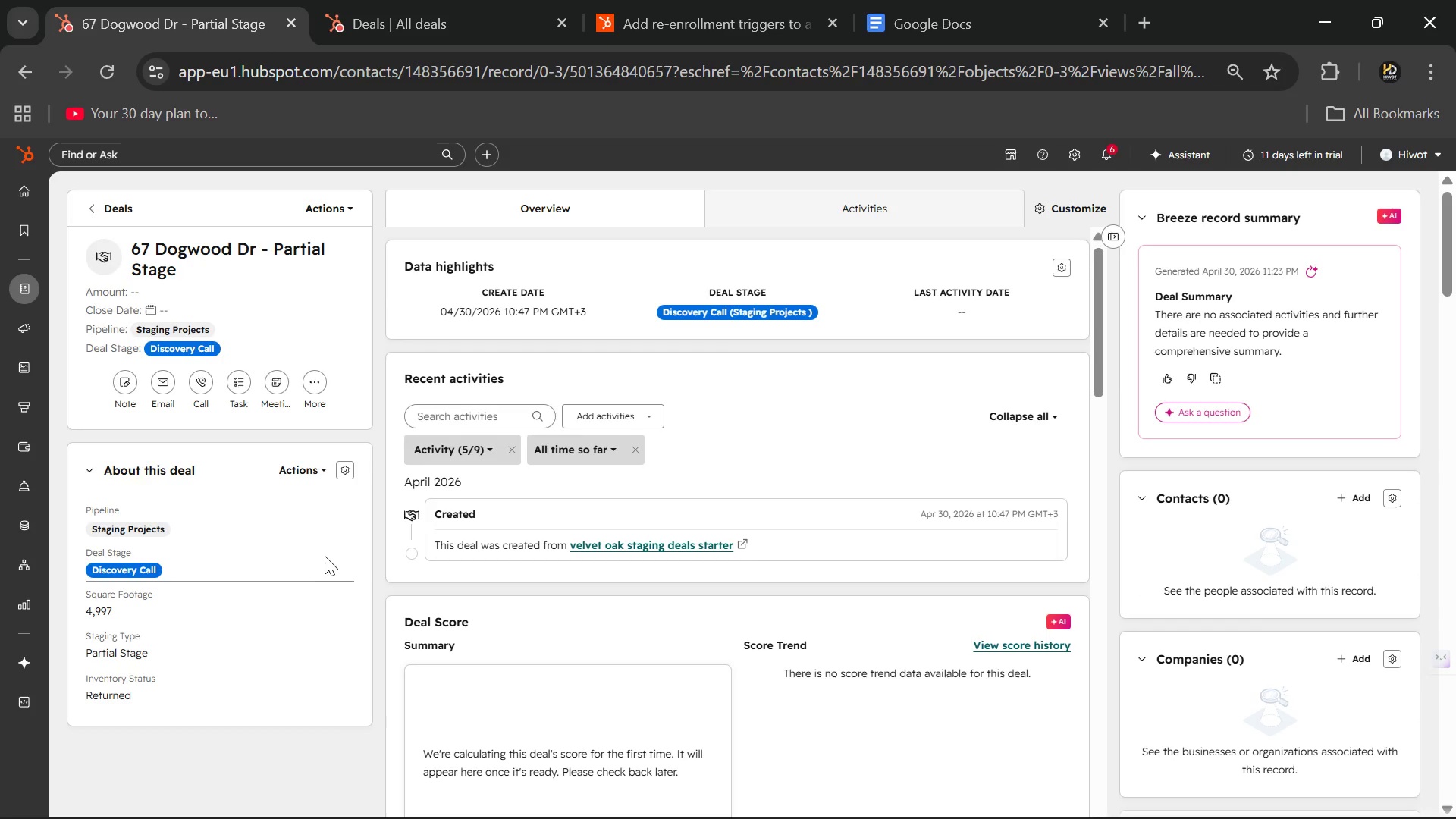 
left_click([117, 204])
 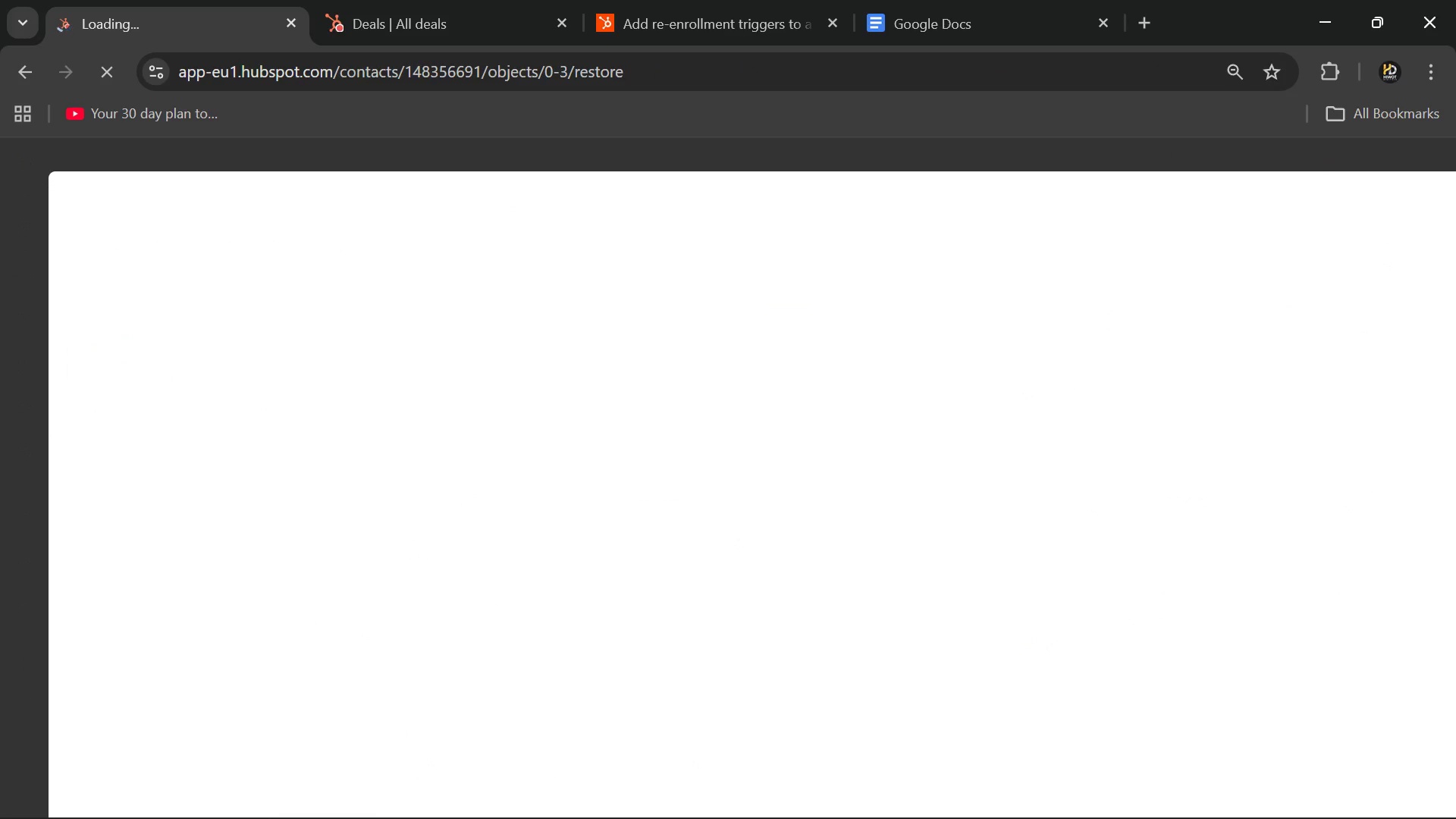 
wait(5.19)
 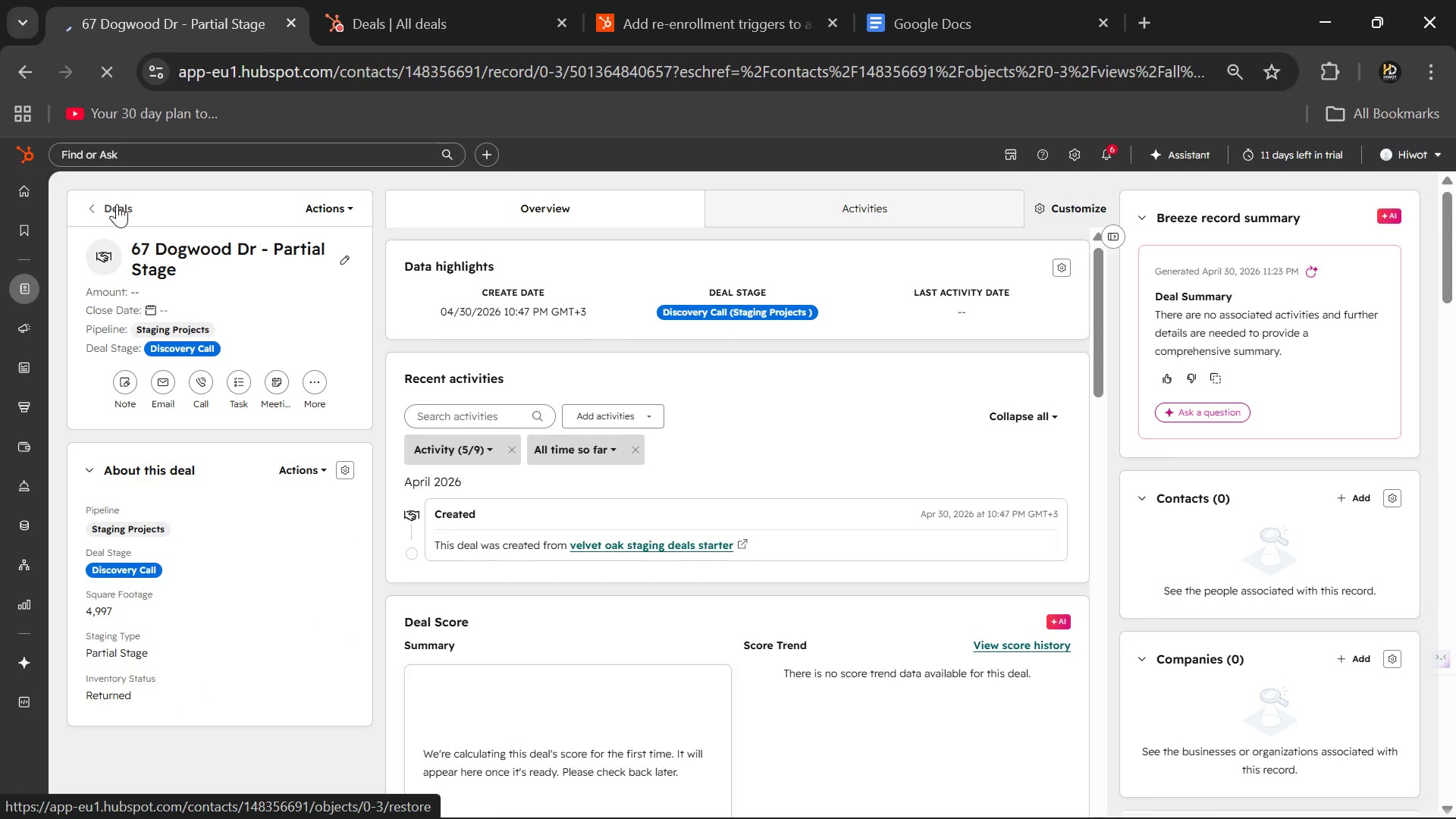 
left_click([924, 805])